 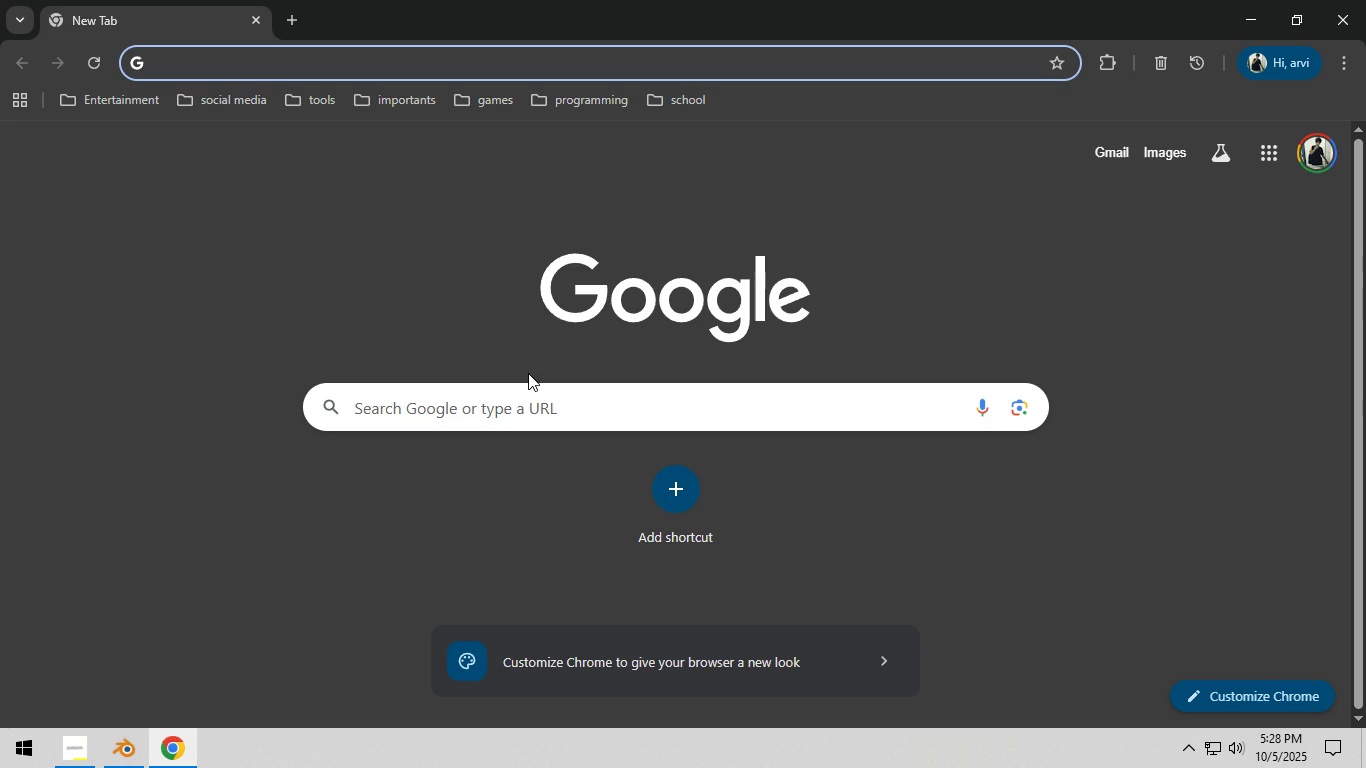 
left_click([393, 62])
 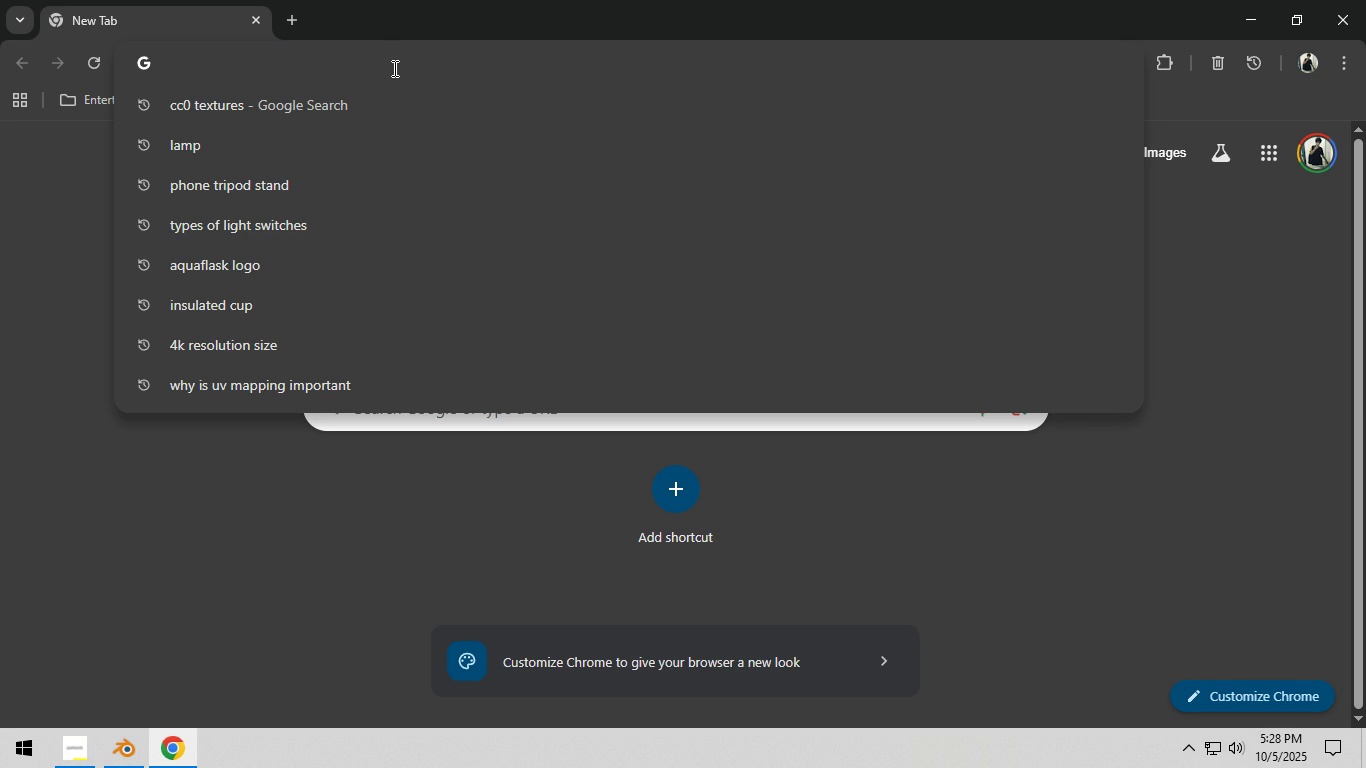 
wait(6.24)
 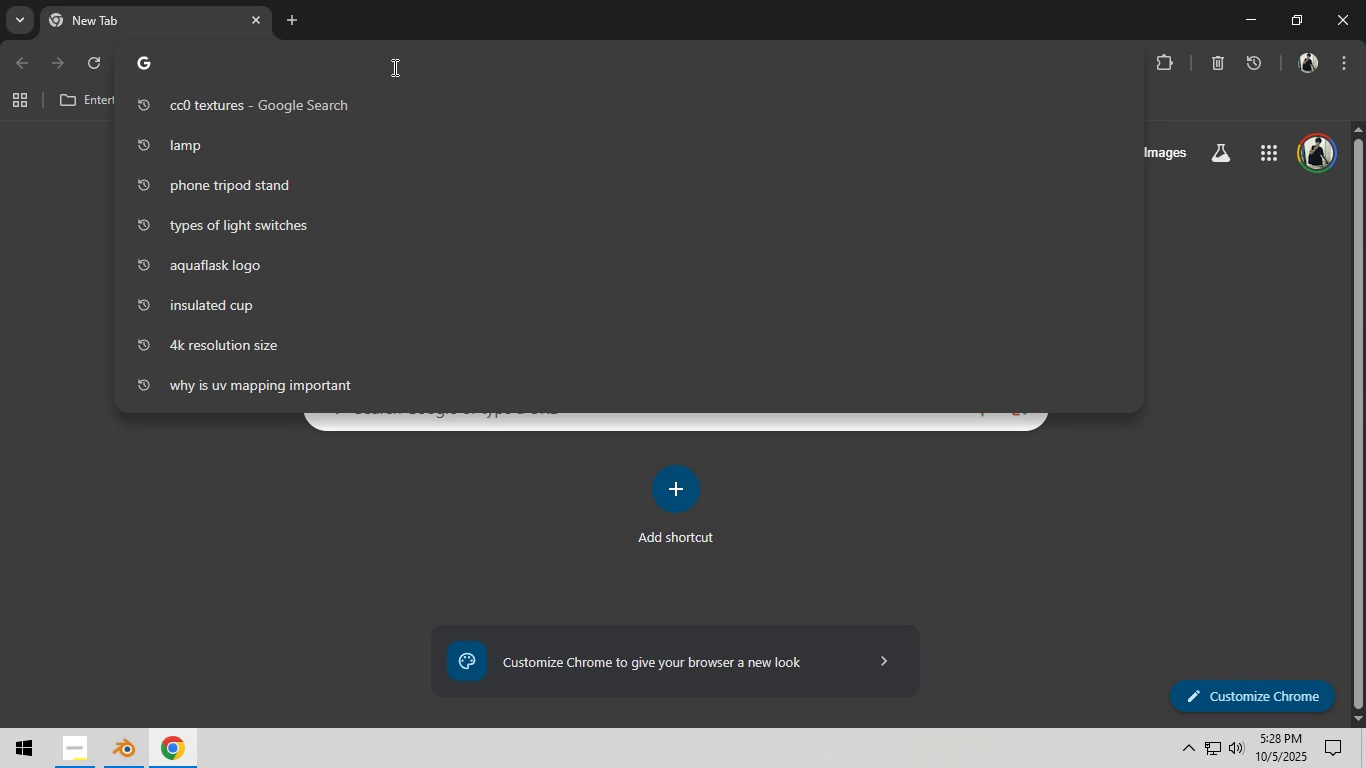 
type(small bluet)
 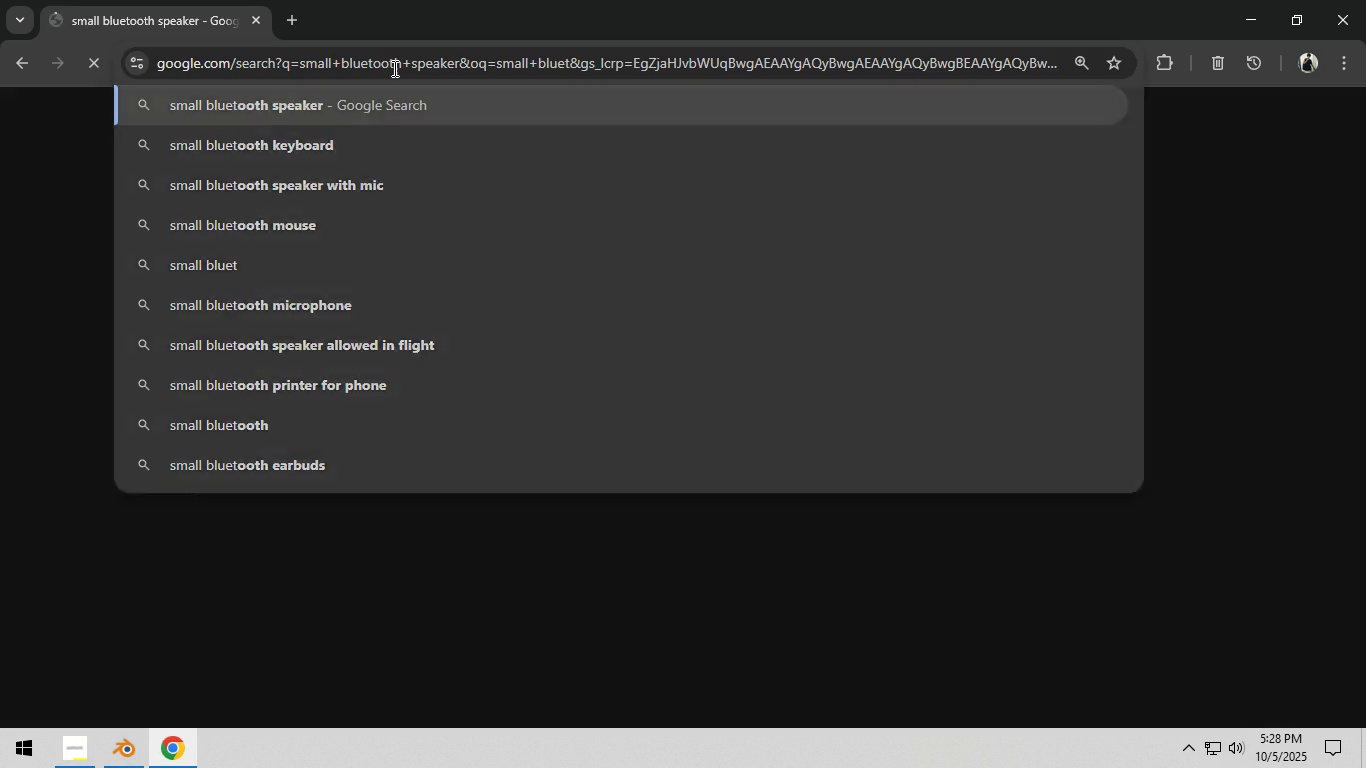 
key(Enter)
 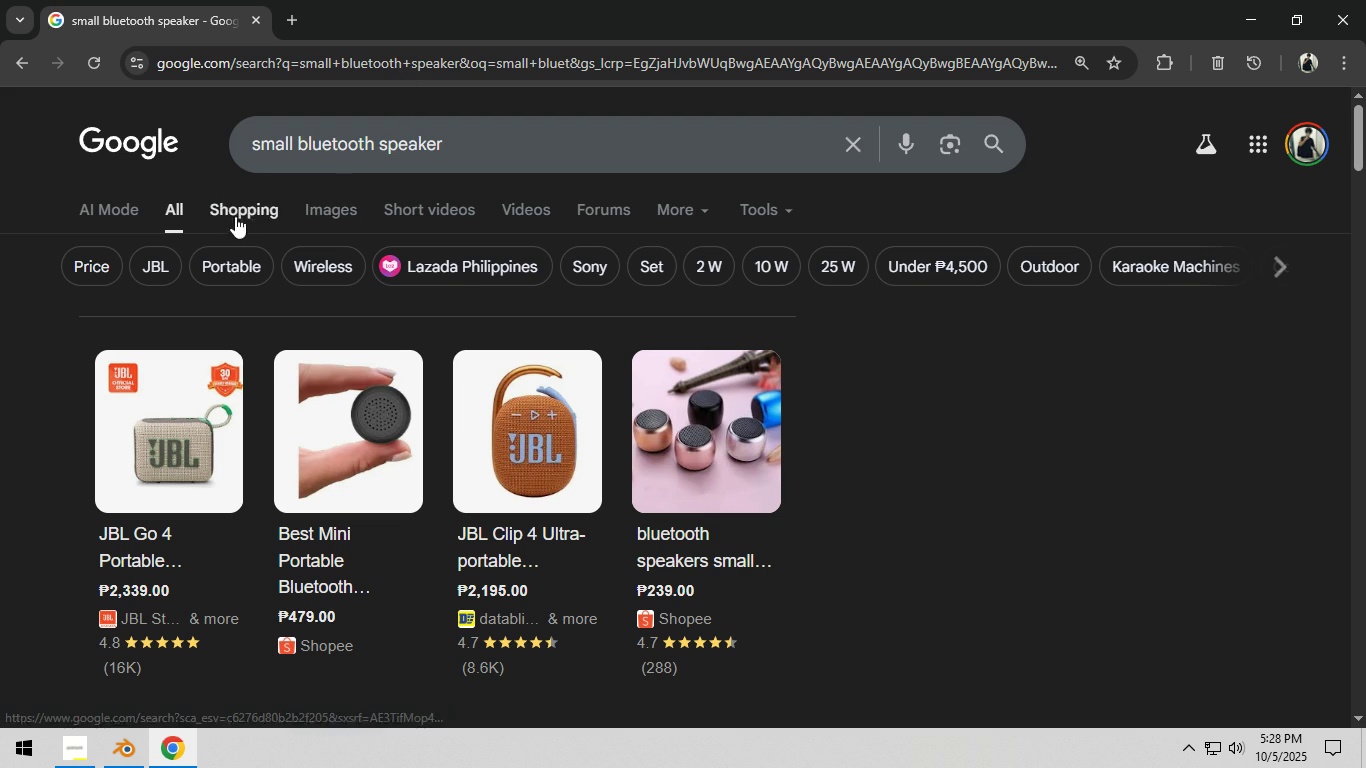 
left_click([317, 217])
 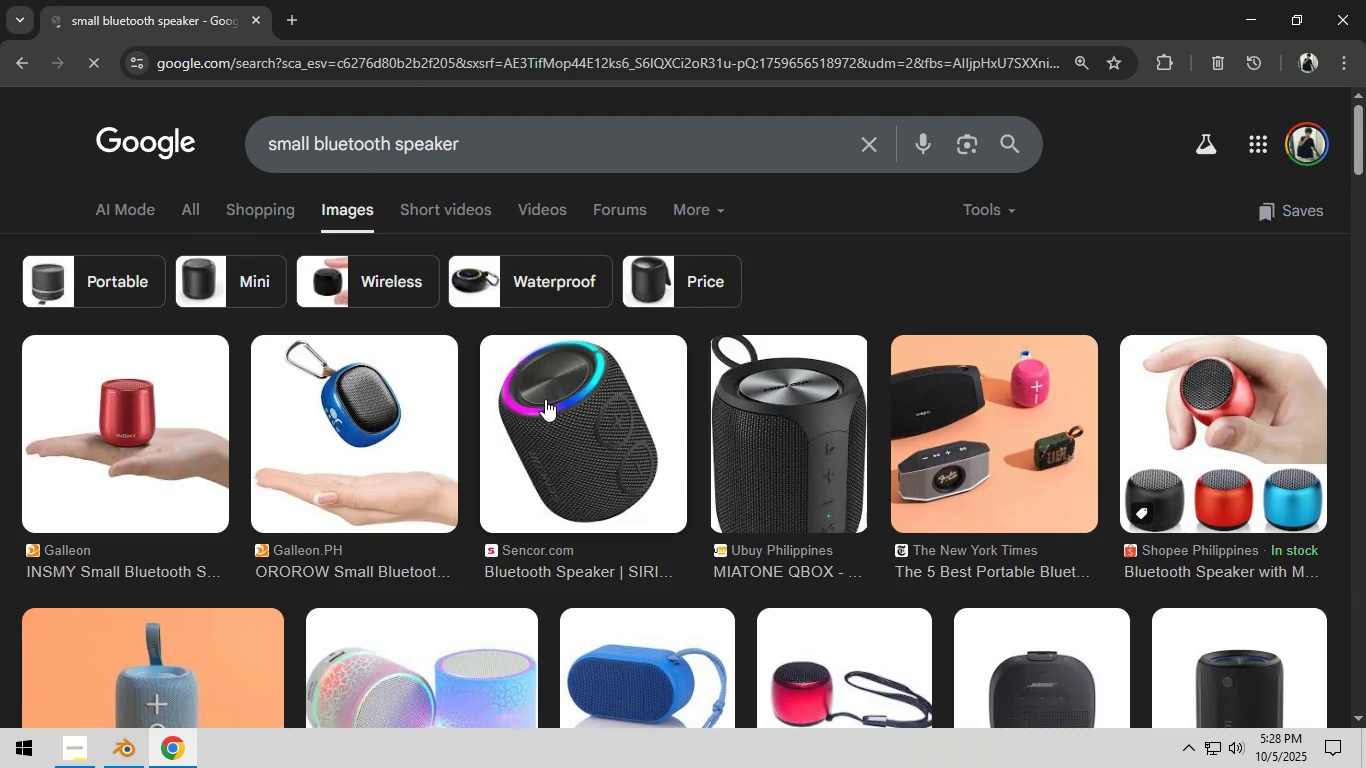 
scroll: coordinate [545, 403], scroll_direction: down, amount: 14.0
 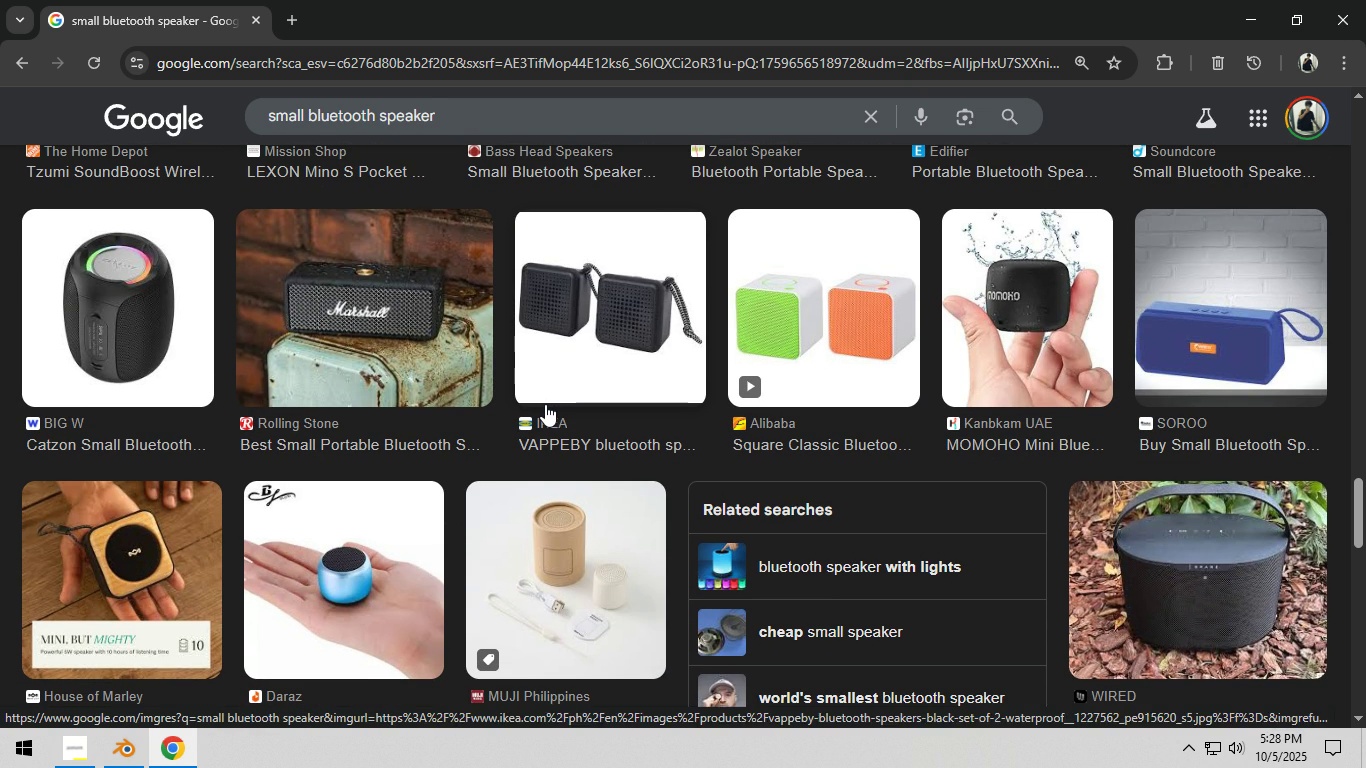 
scroll: coordinate [766, 348], scroll_direction: down, amount: 16.0
 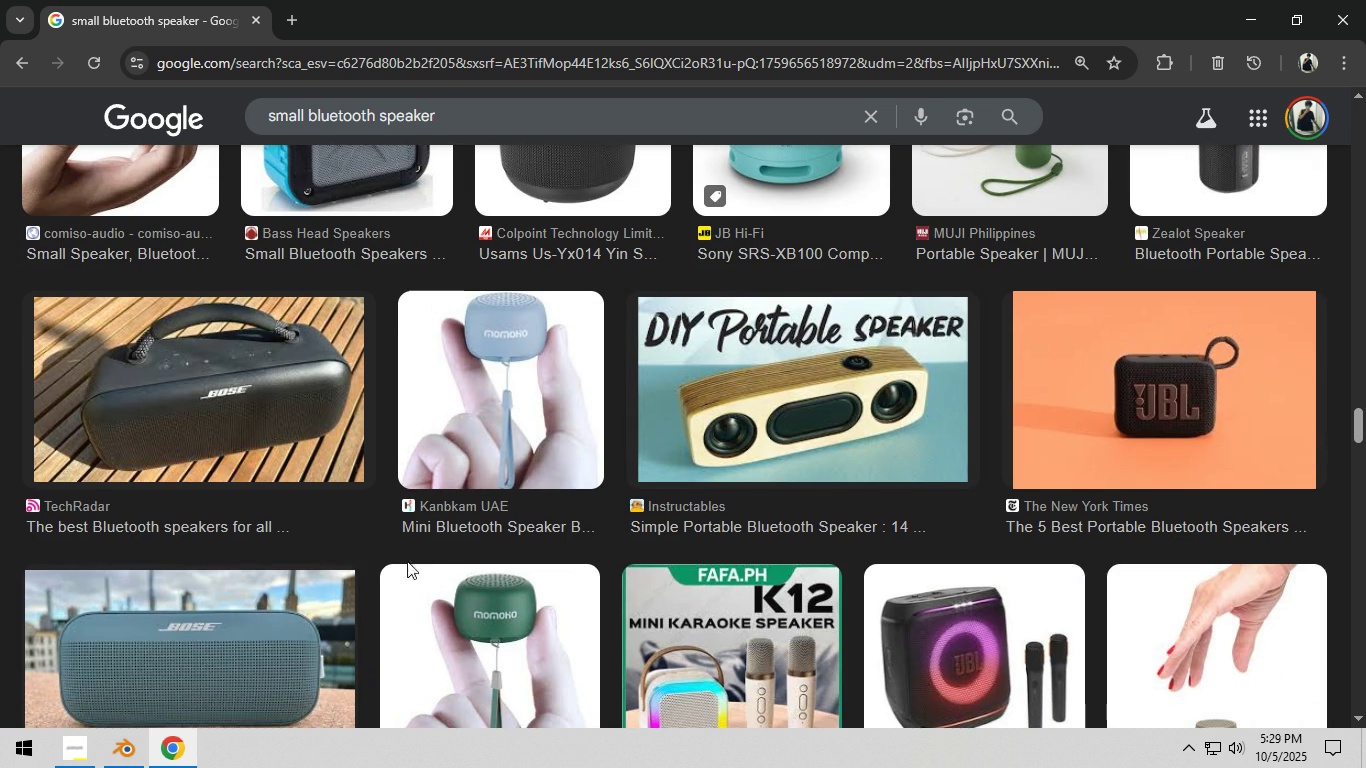 
left_click([125, 762])
 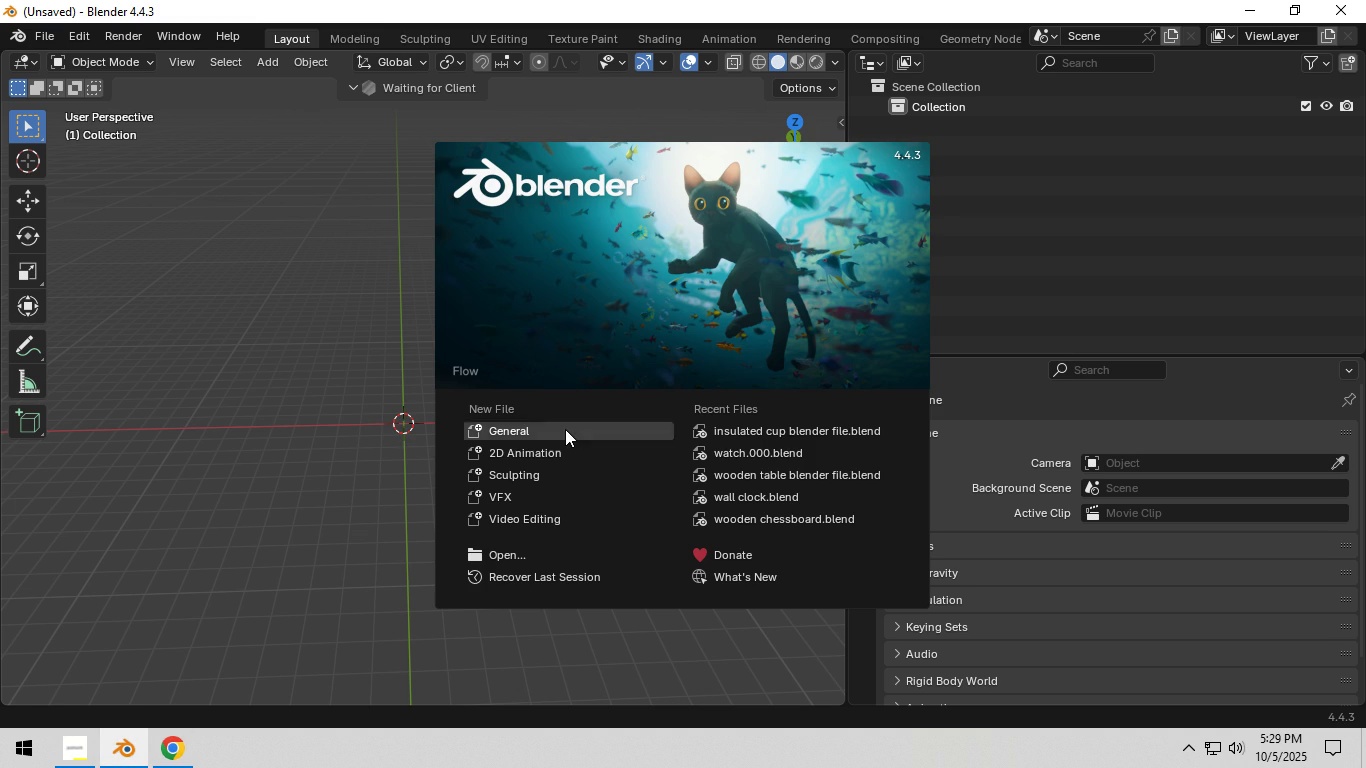 
left_click([565, 429])